 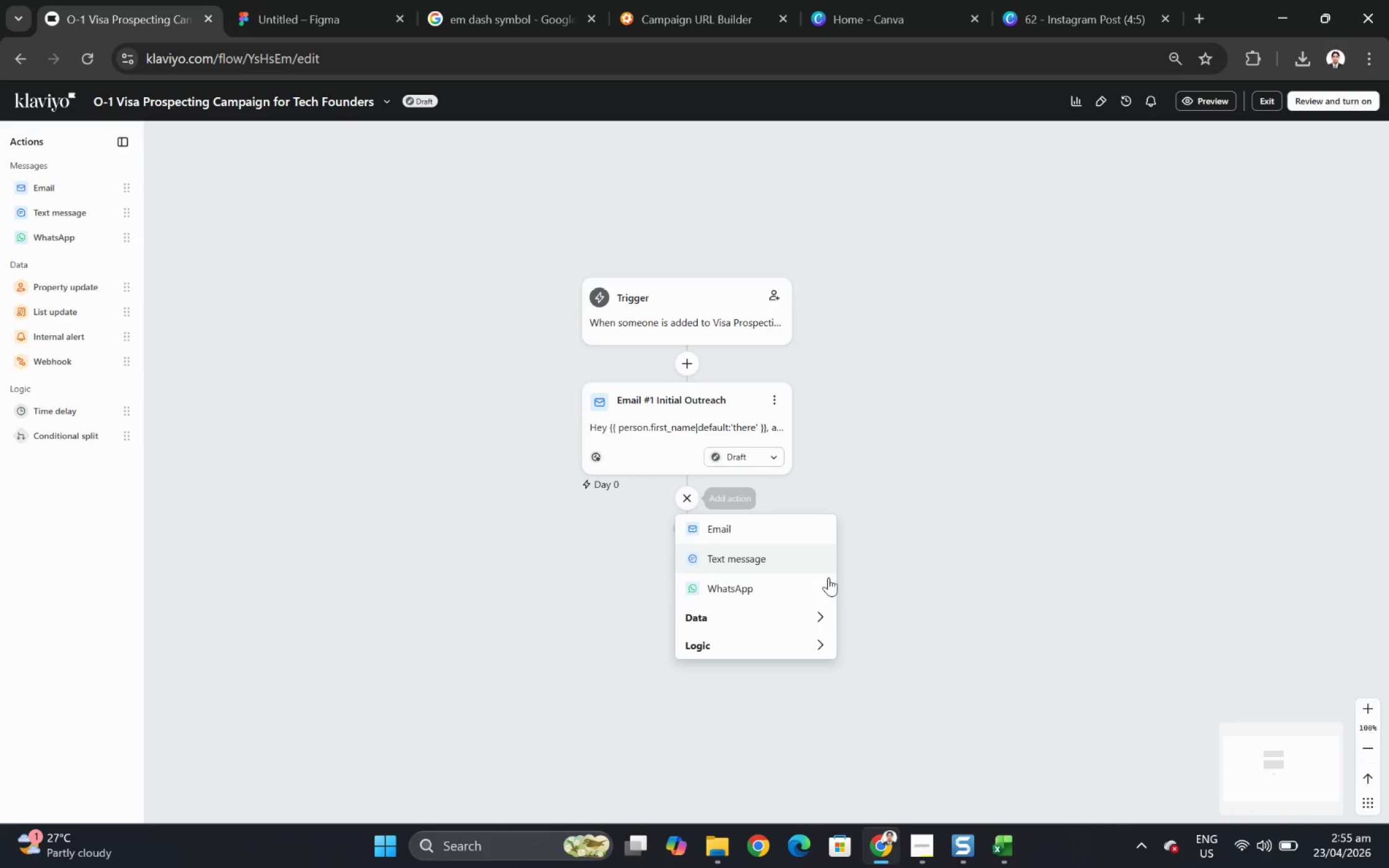 
left_click([792, 642])
 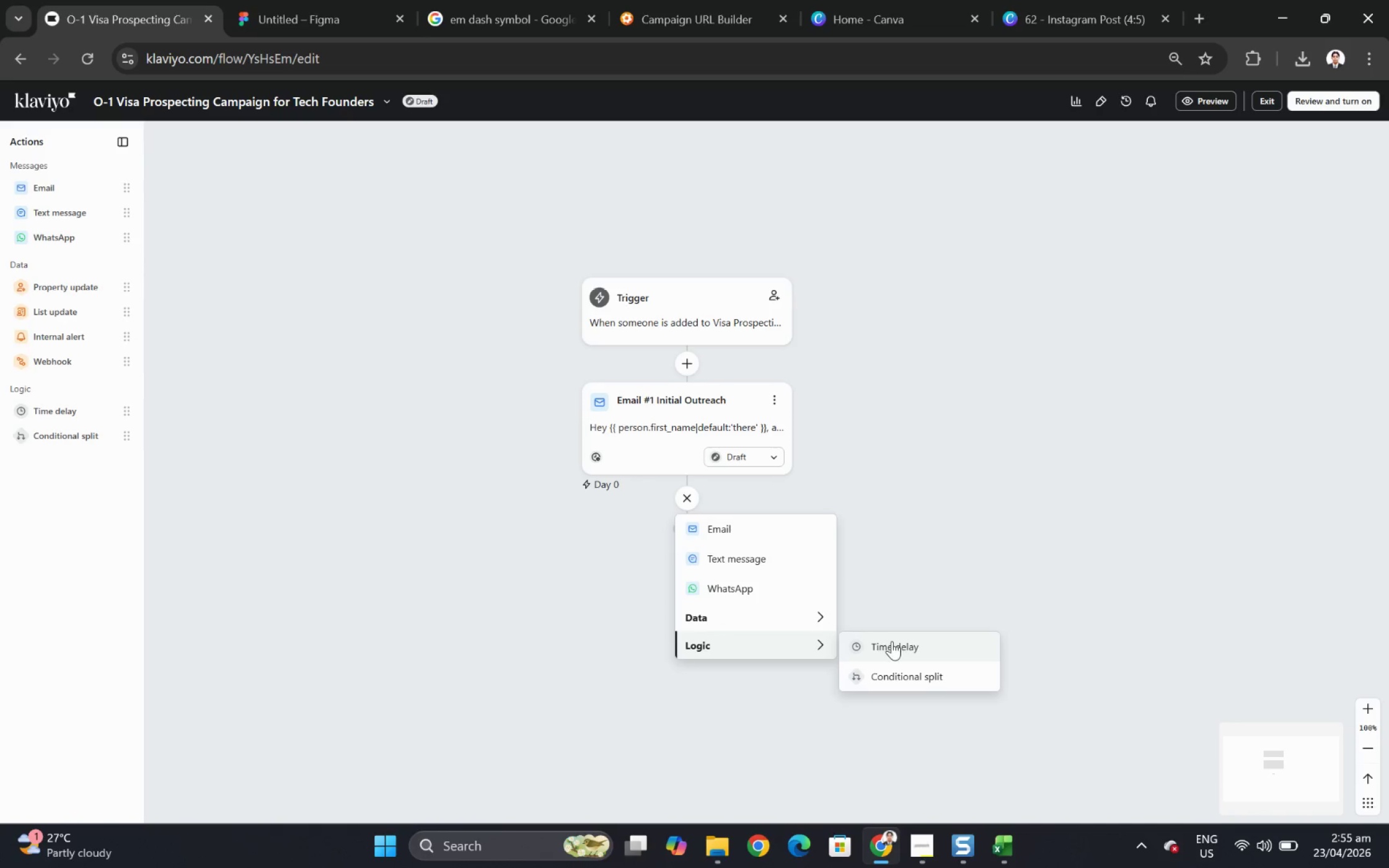 
left_click([891, 641])
 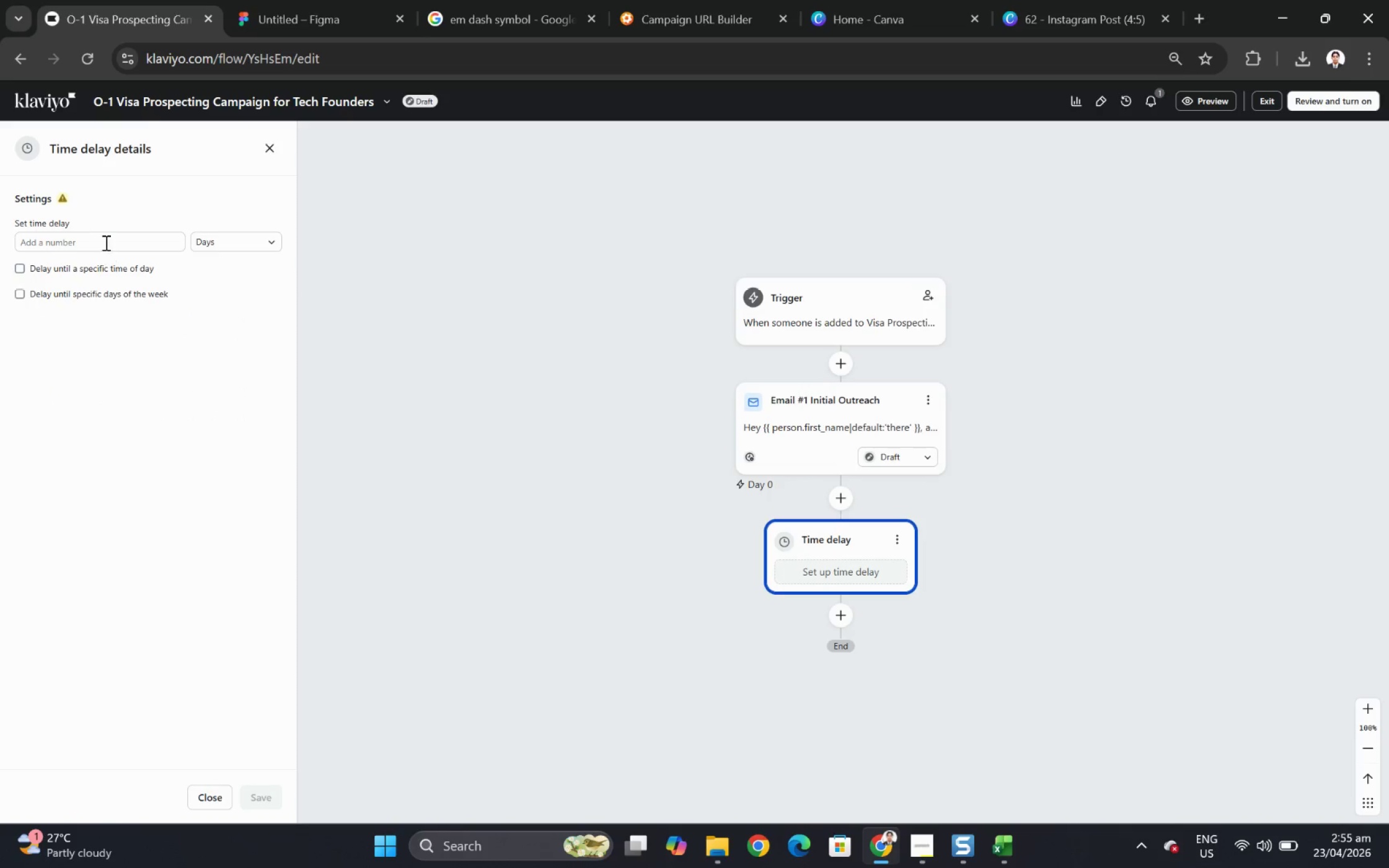 
left_click([109, 237])
 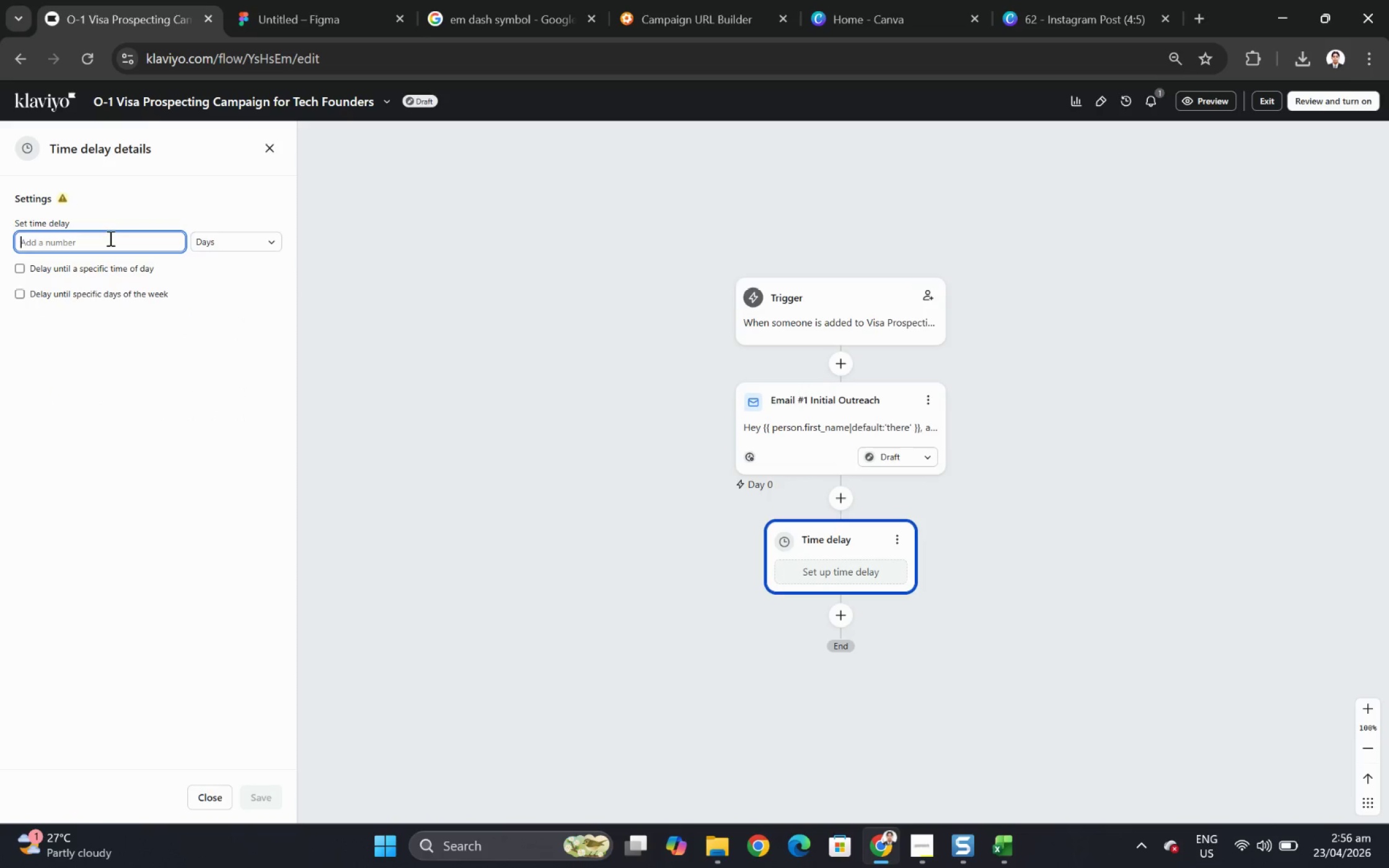 
key(3)
 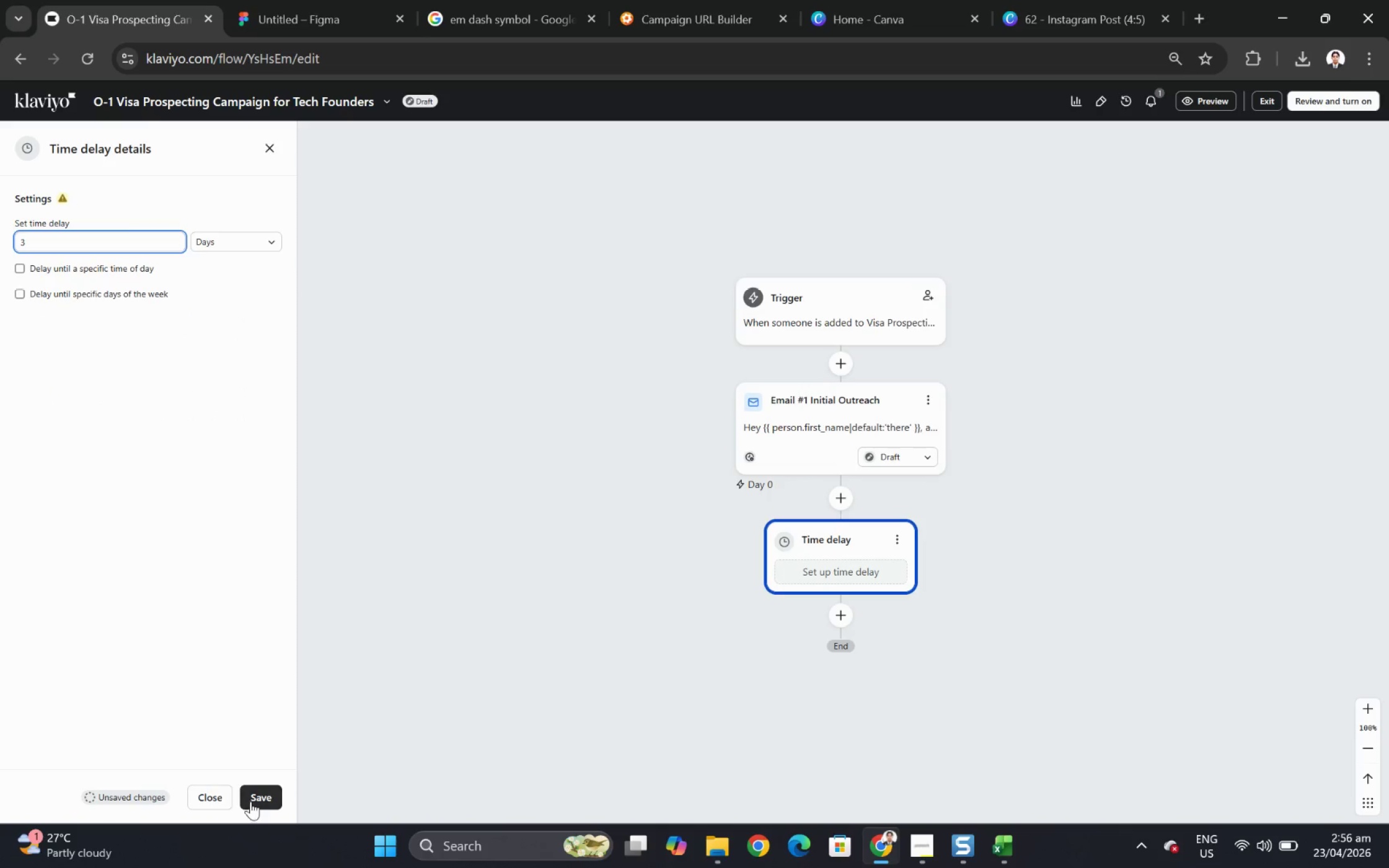 
left_click([257, 794])
 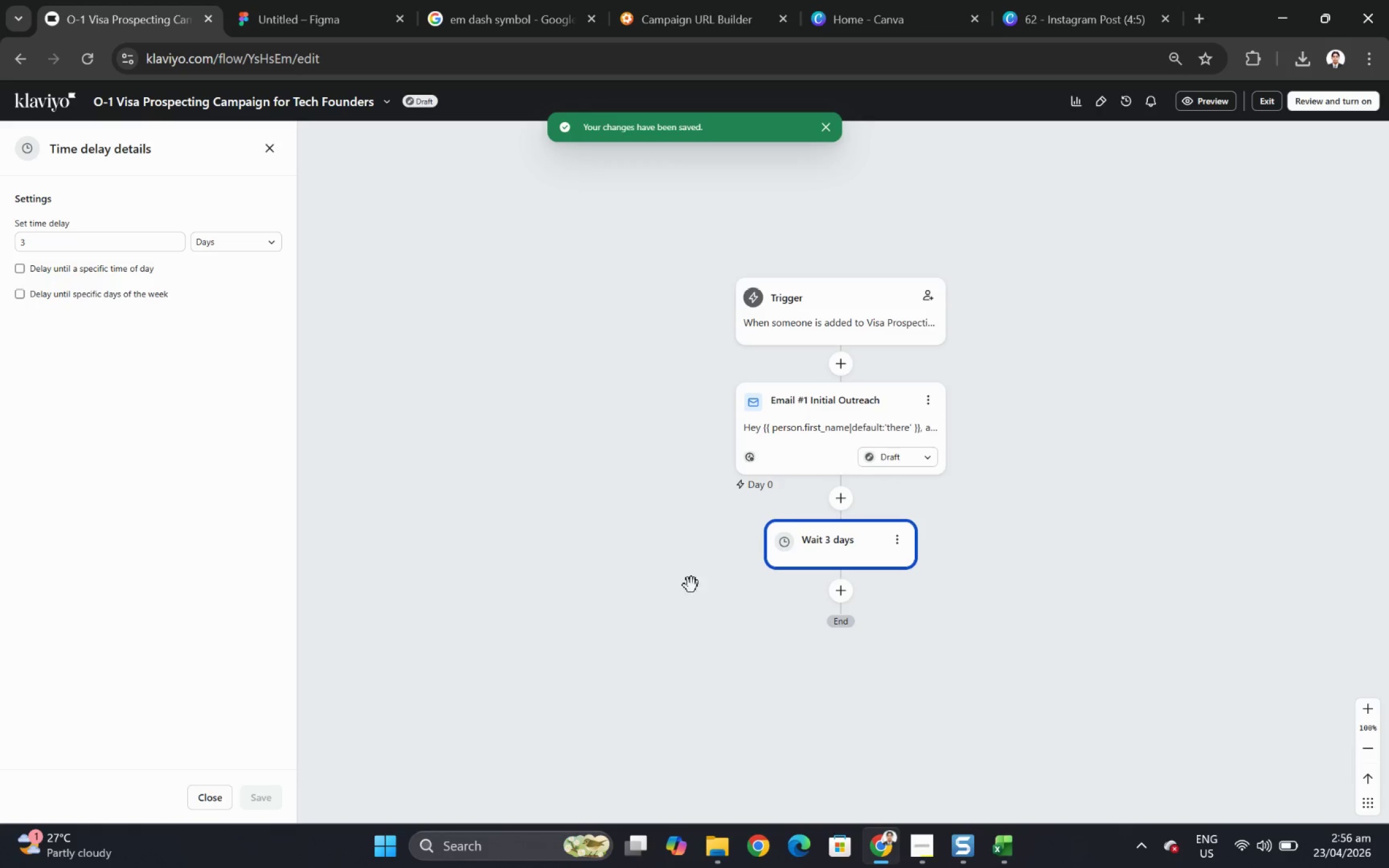 
left_click_drag(start_coordinate=[1086, 548], to_coordinate=[901, 473])
 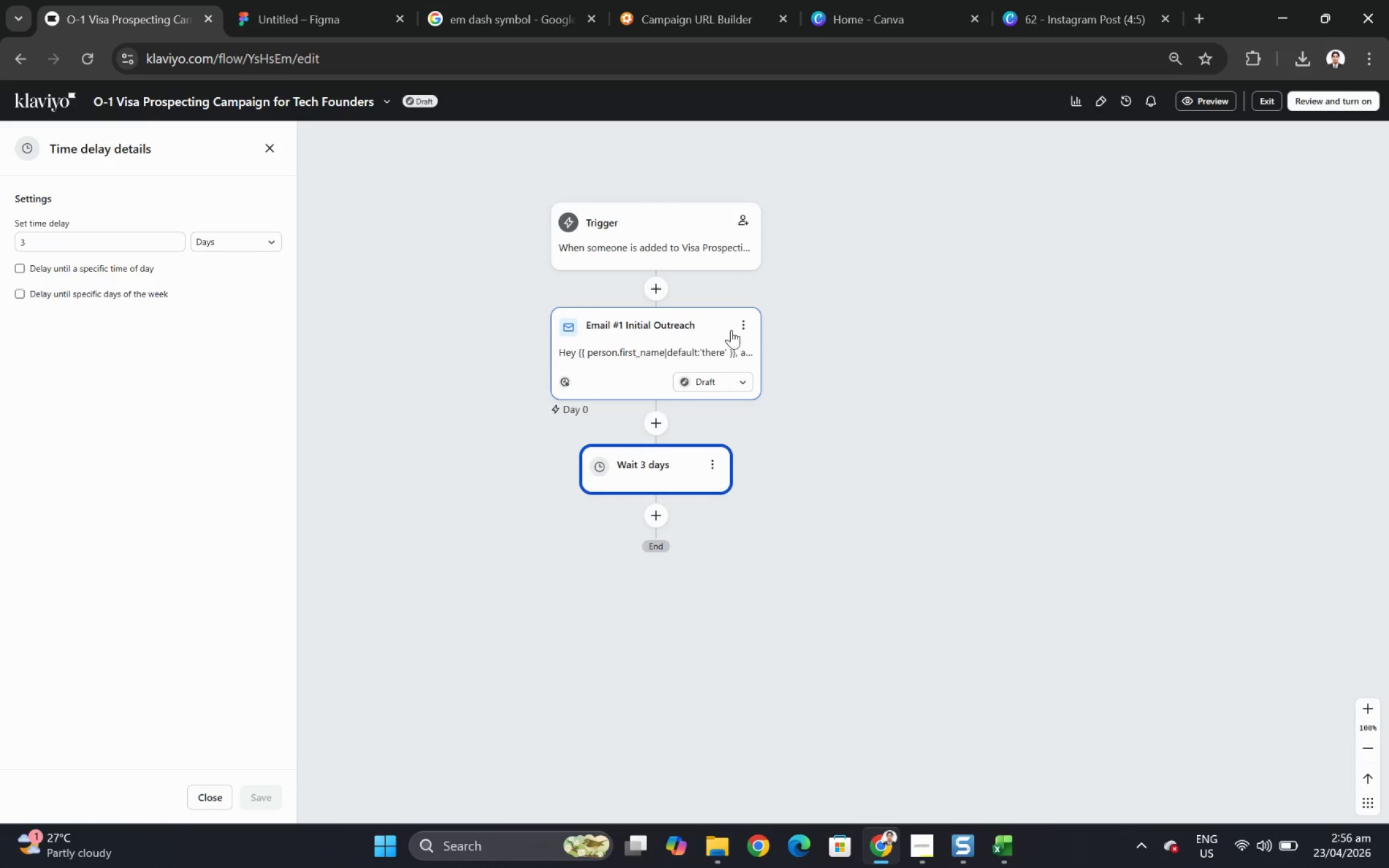 
left_click([746, 325])
 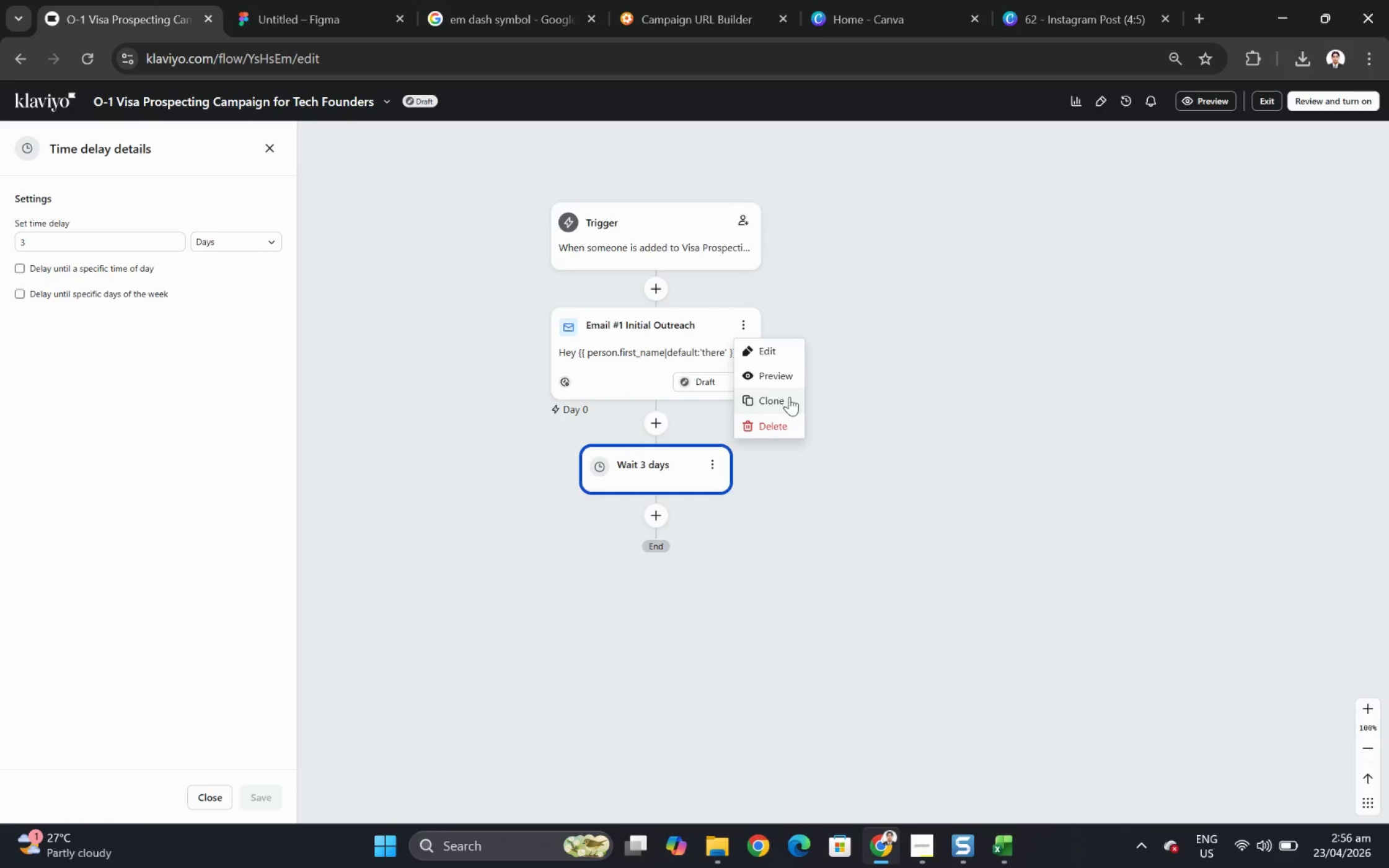 
left_click([792, 401])
 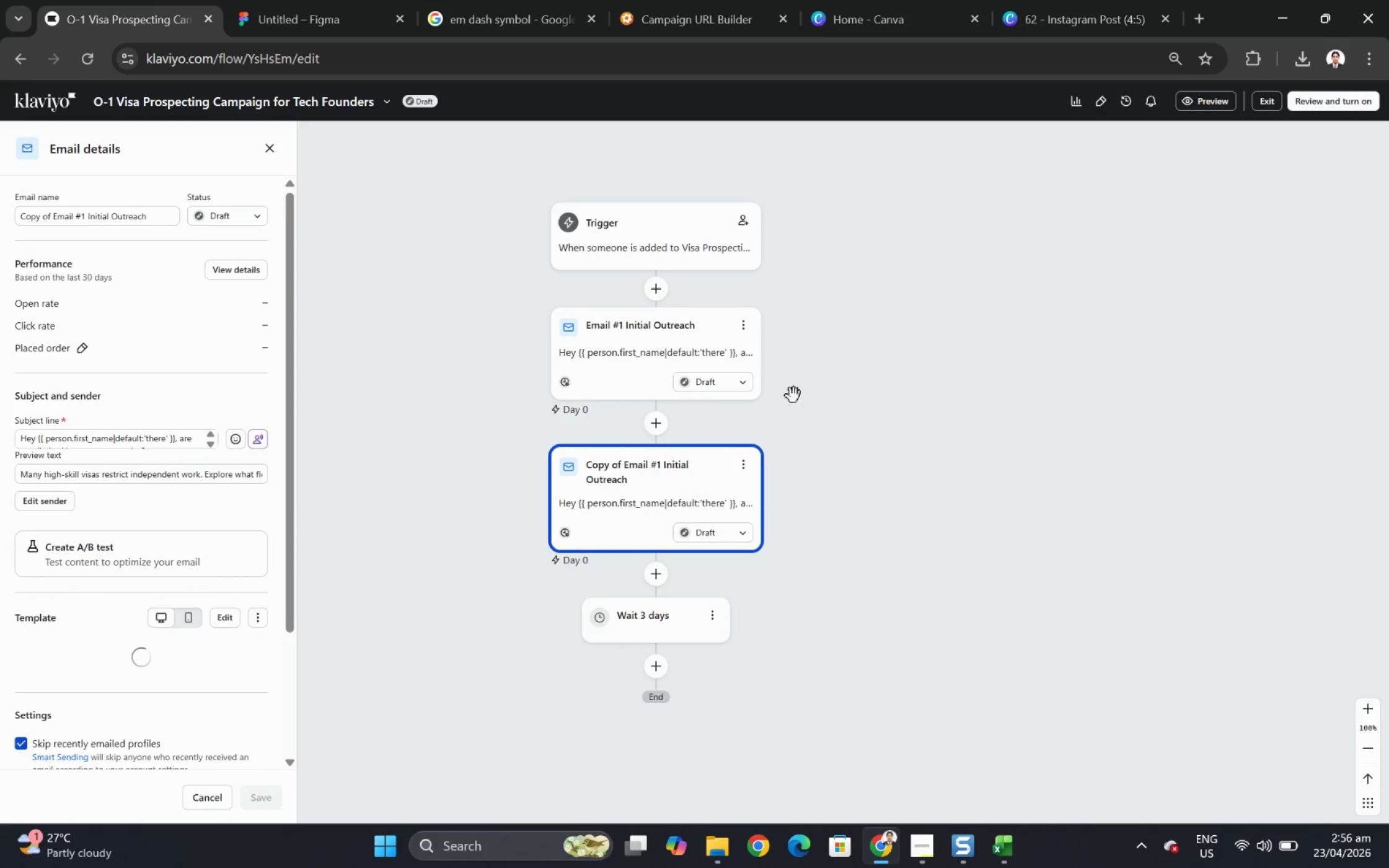 
left_click_drag(start_coordinate=[677, 465], to_coordinate=[666, 670])
 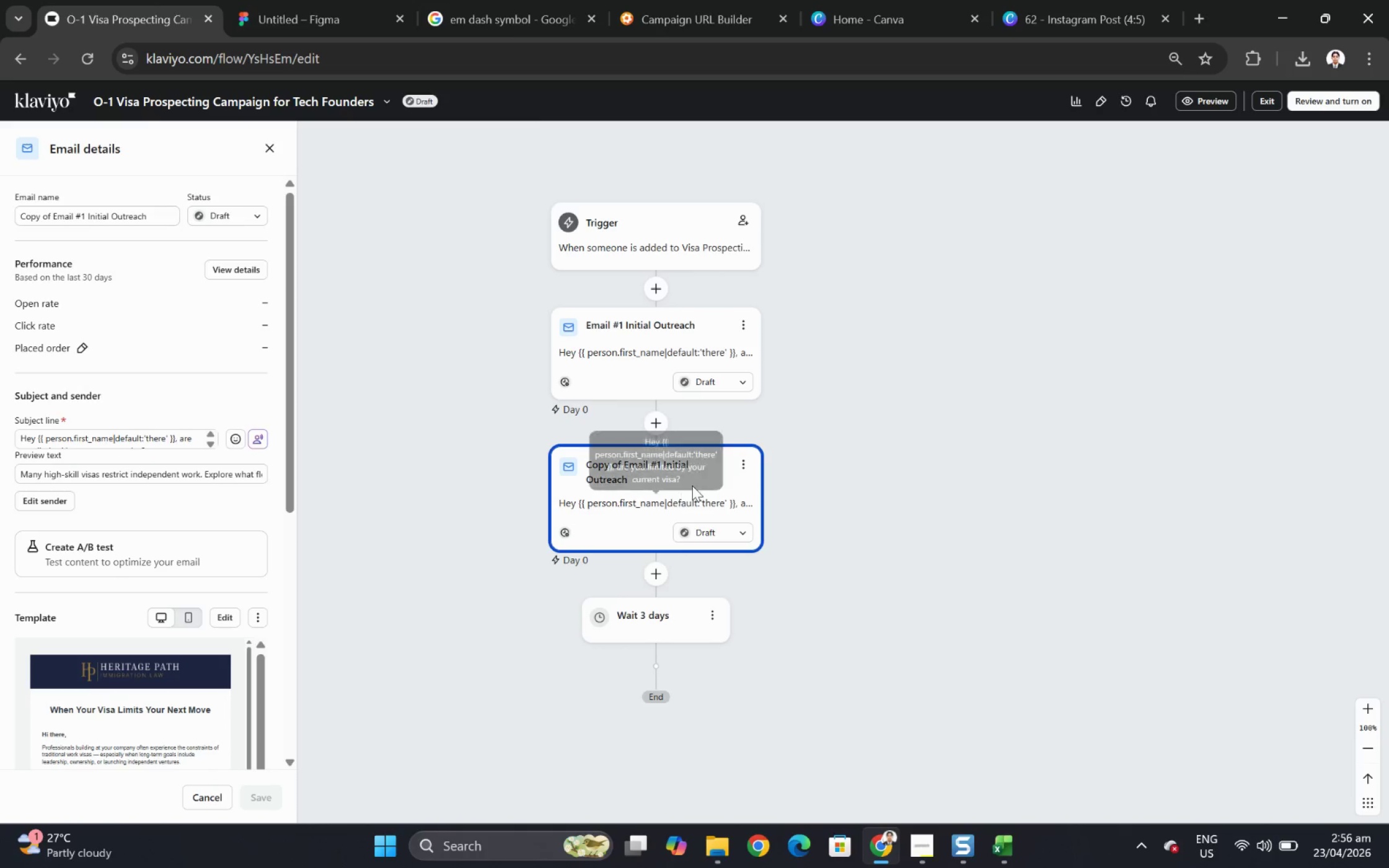 
left_click_drag(start_coordinate=[695, 465], to_coordinate=[695, 501])
 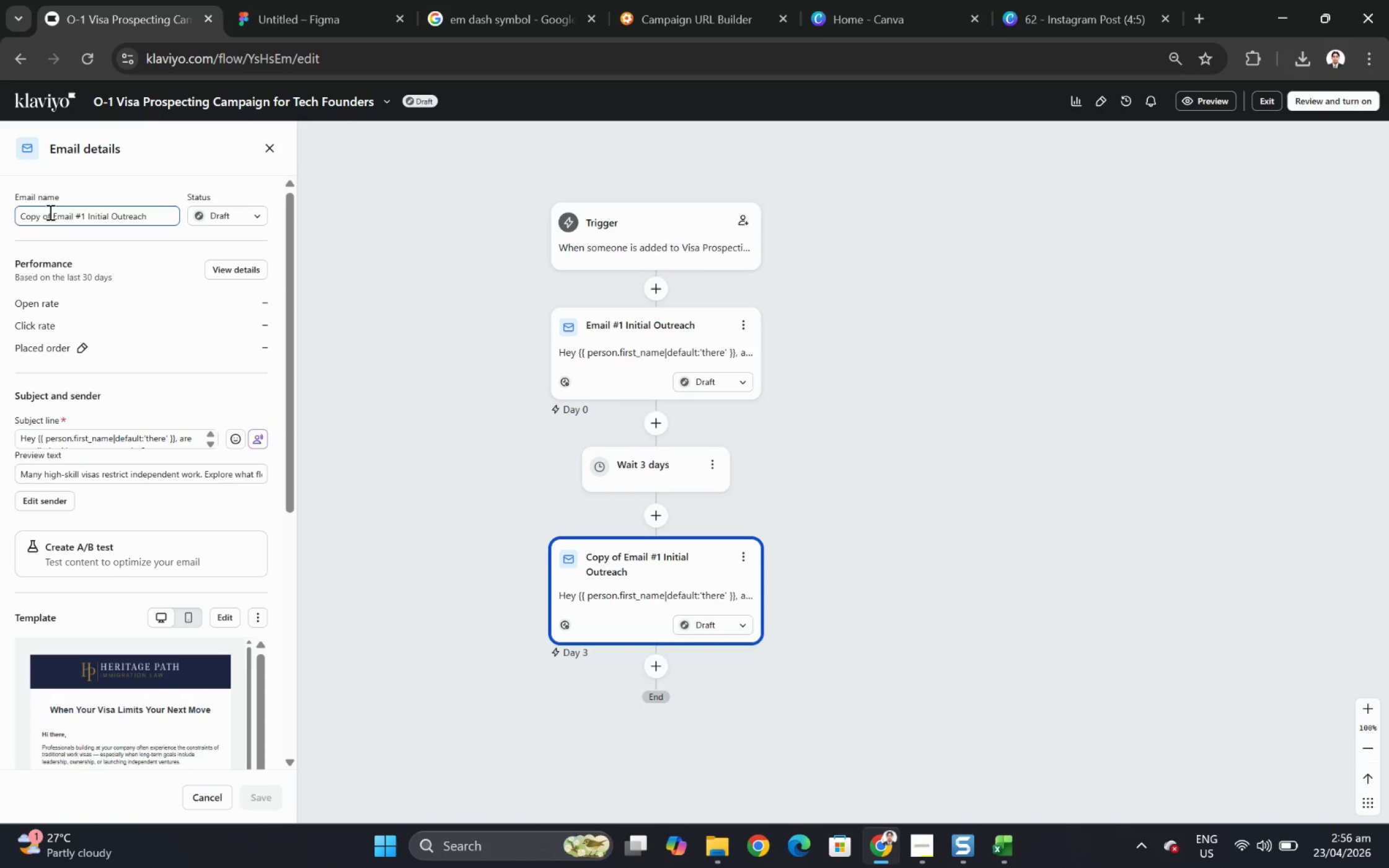 
left_click_drag(start_coordinate=[53, 218], to_coordinate=[0, 219])
 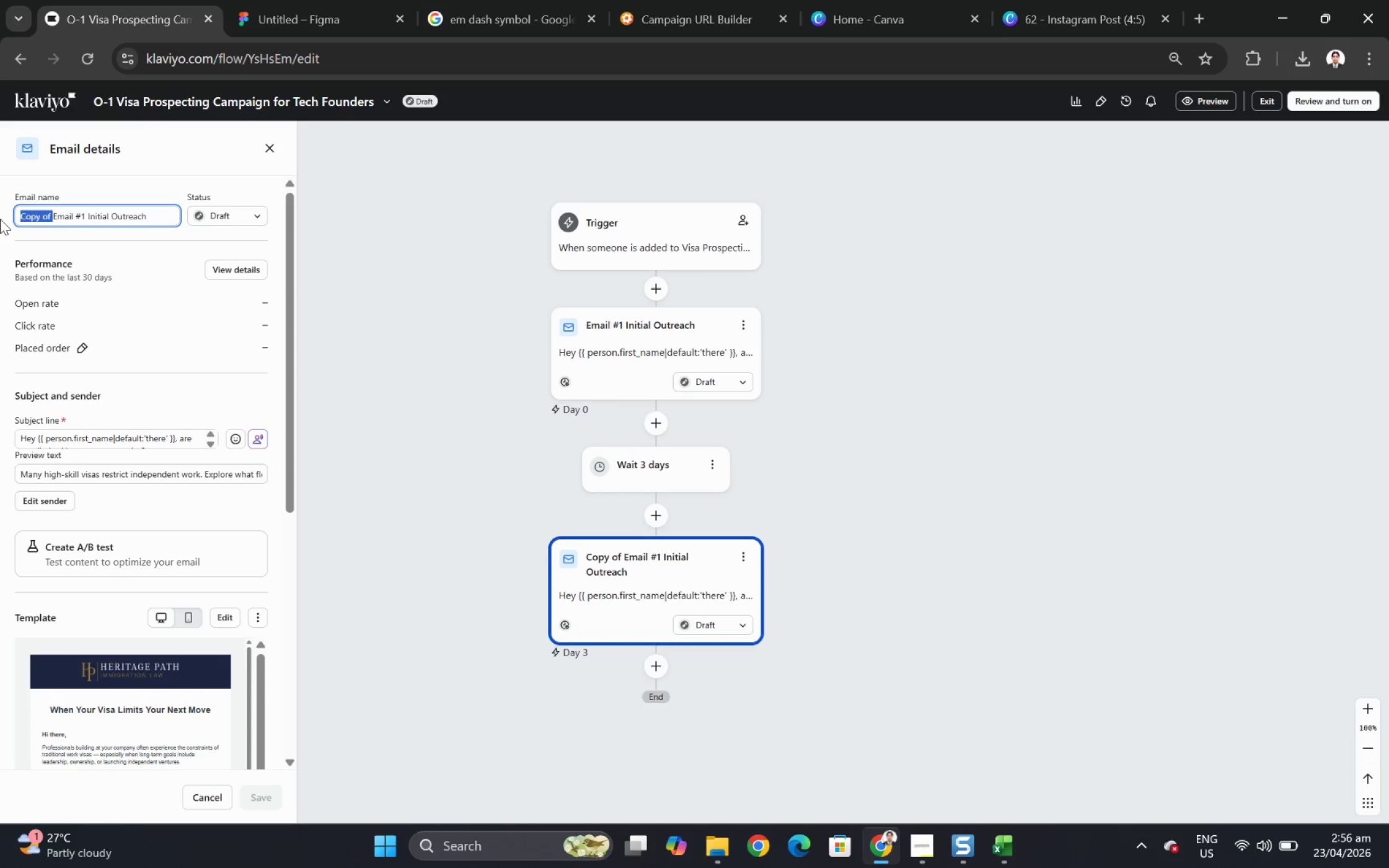 
key(Backspace)
 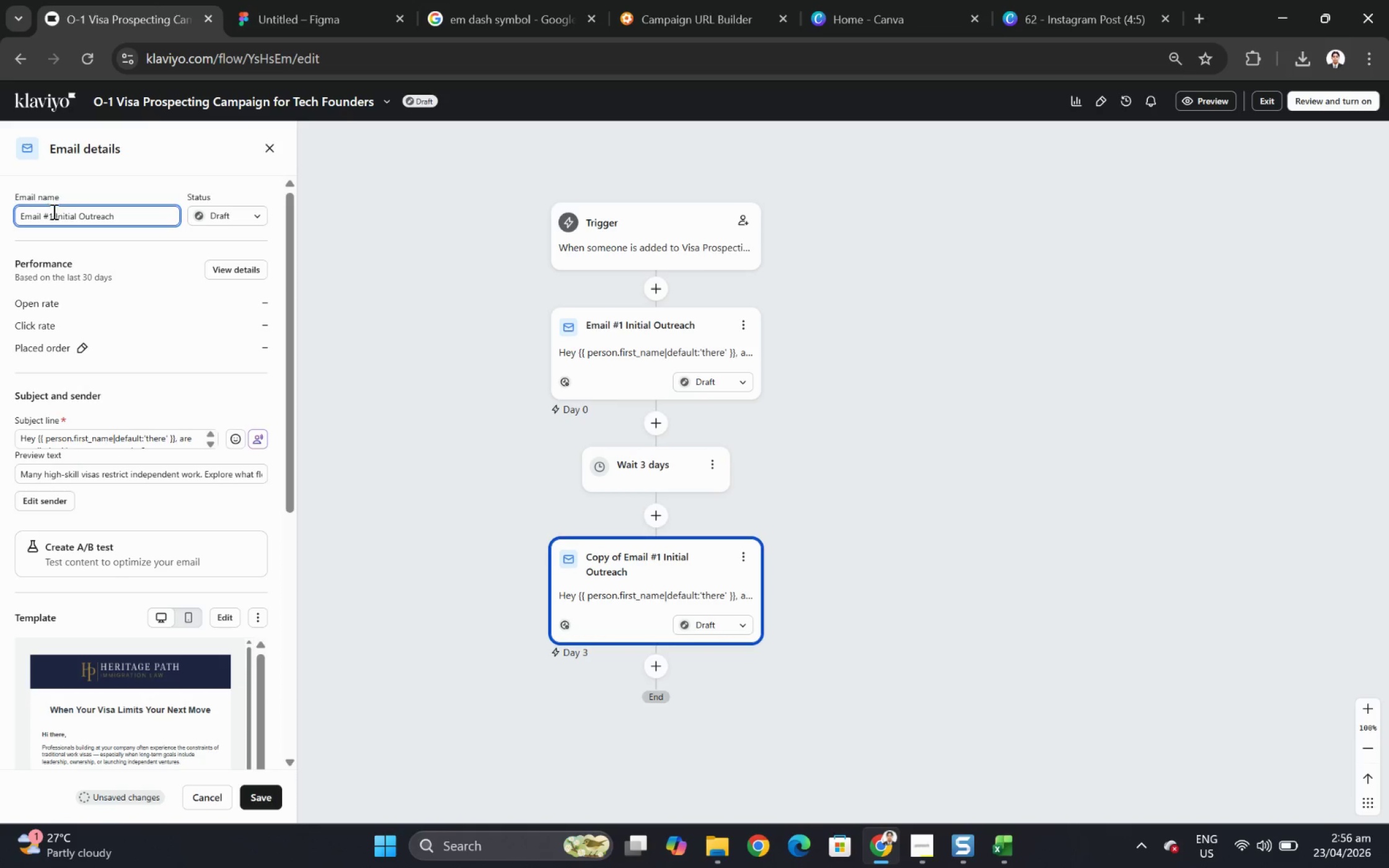 
left_click([55, 213])
 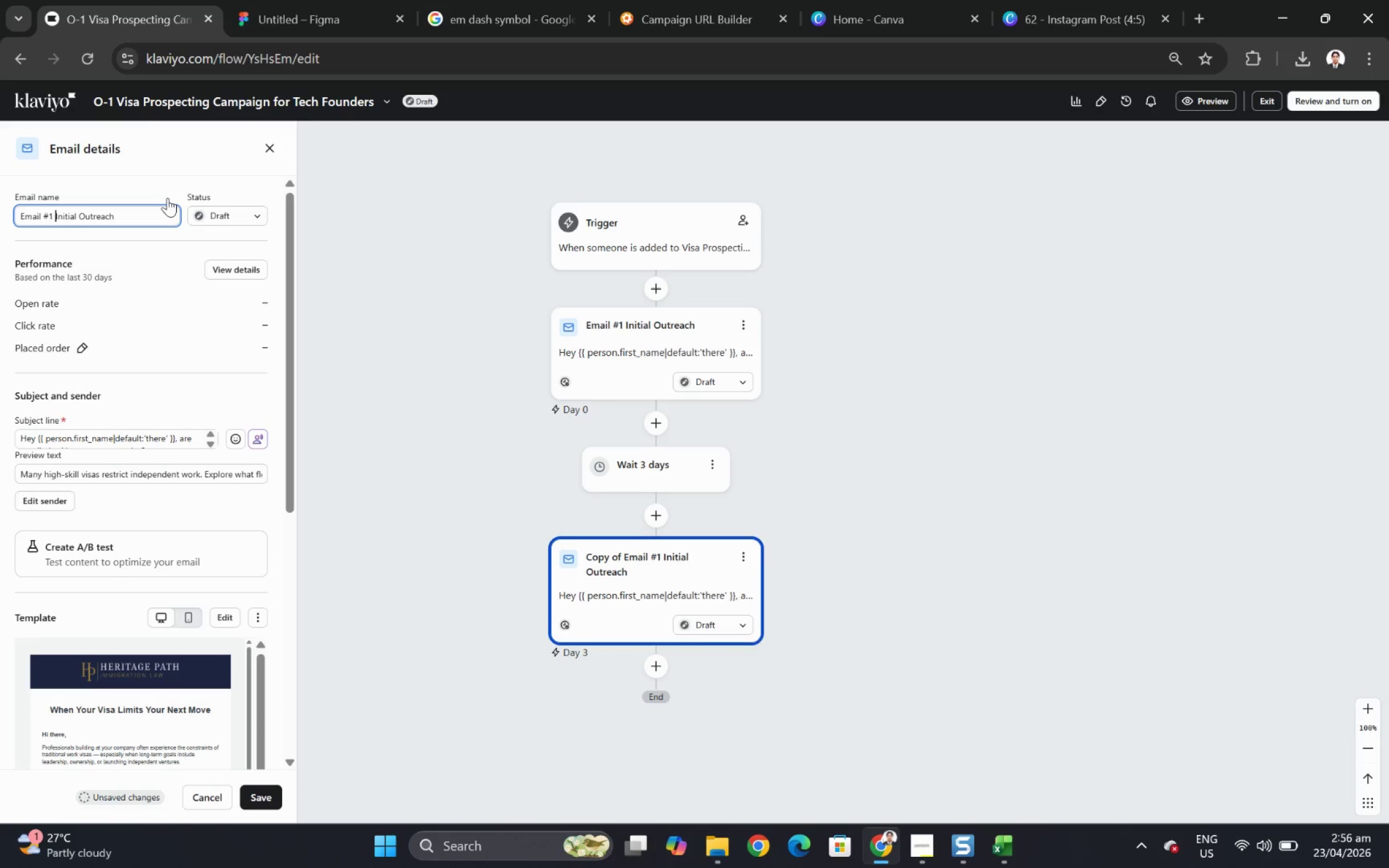 
key(ArrowLeft)
 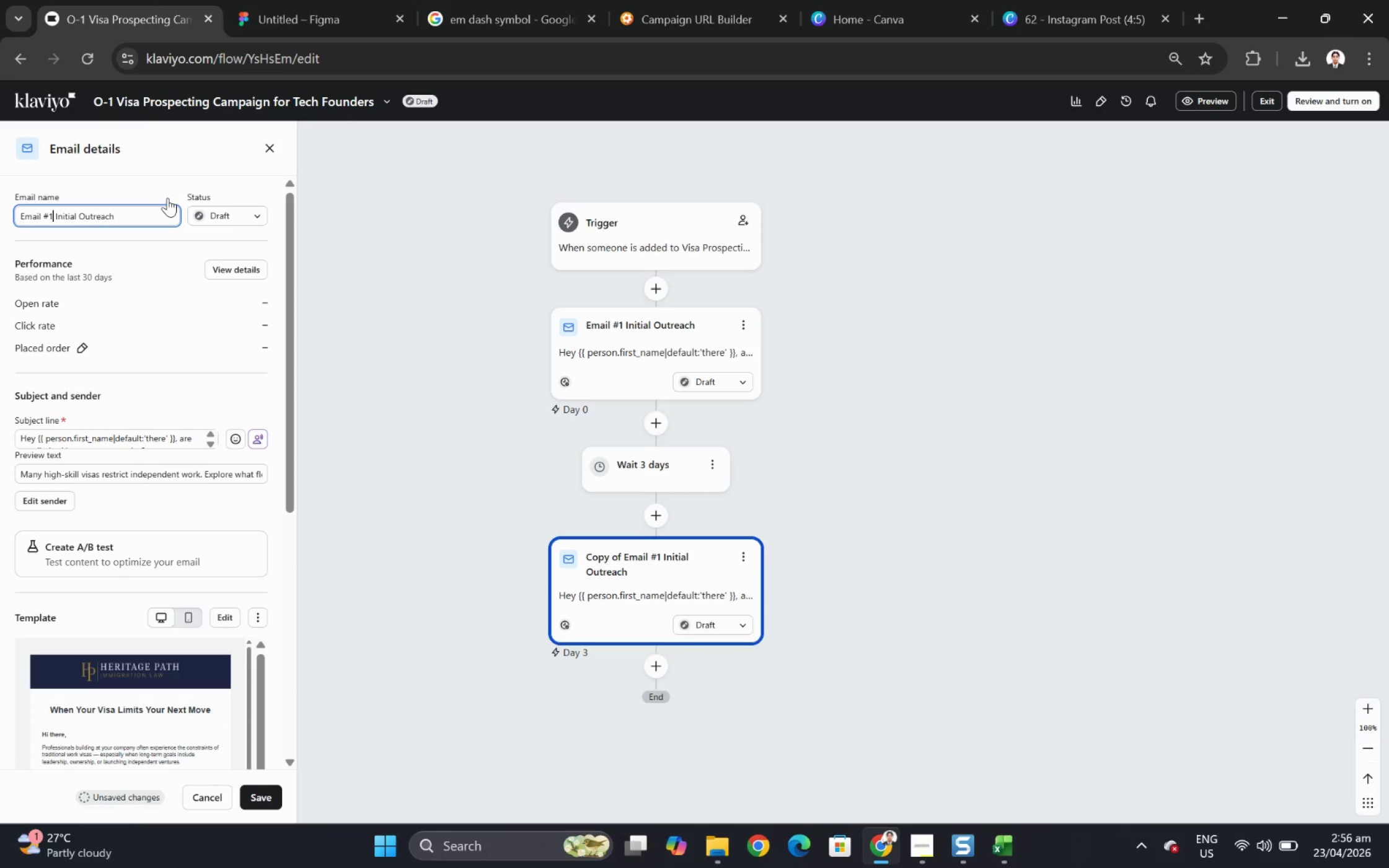 
key(Backspace)
 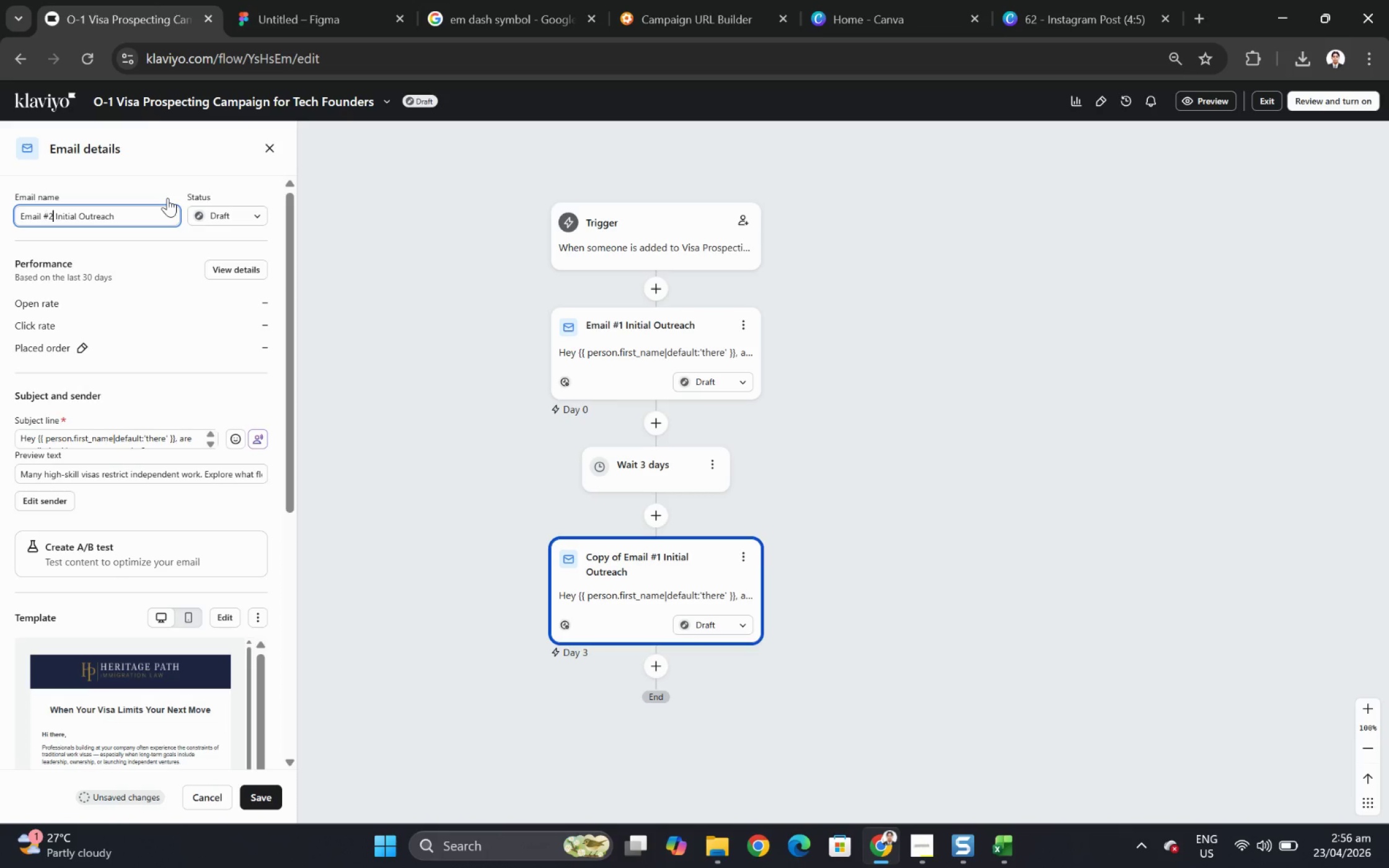 
key(2)